 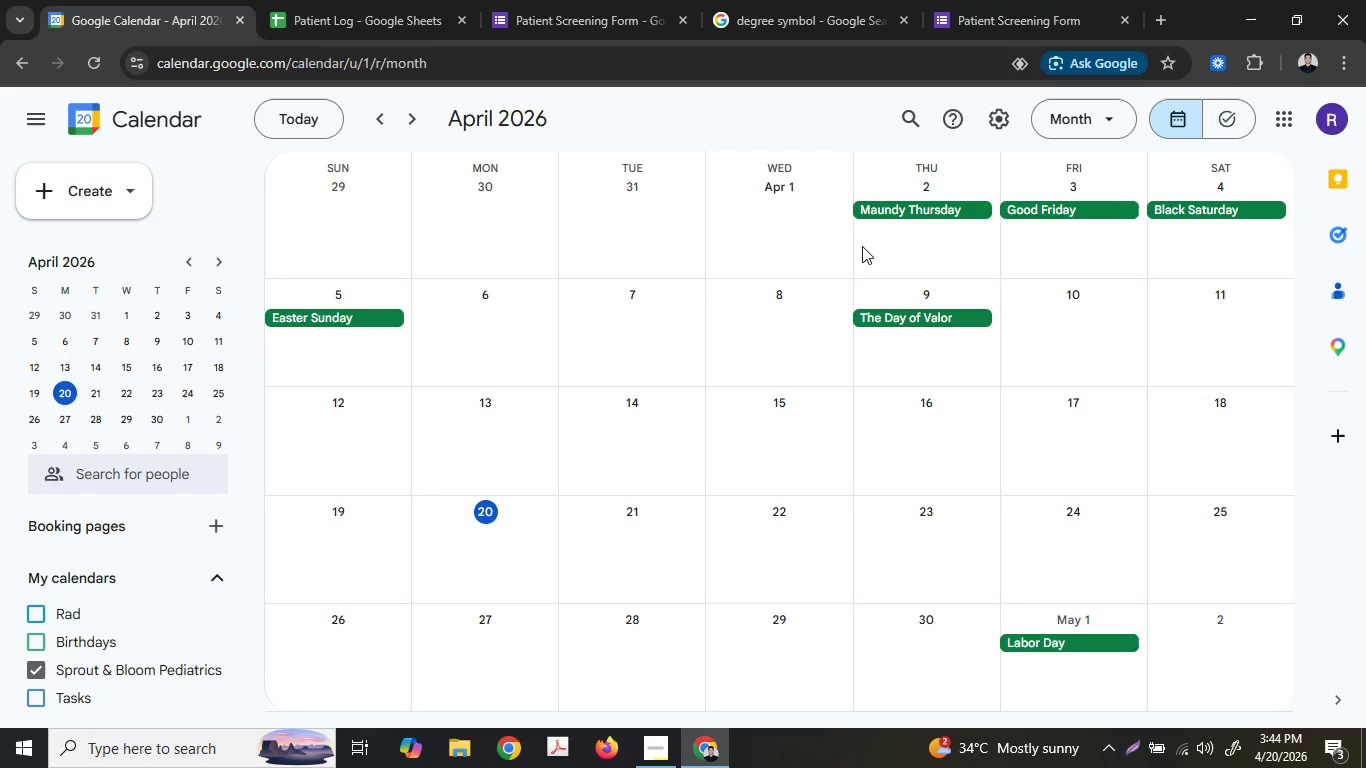 
double_click([89, 668])
 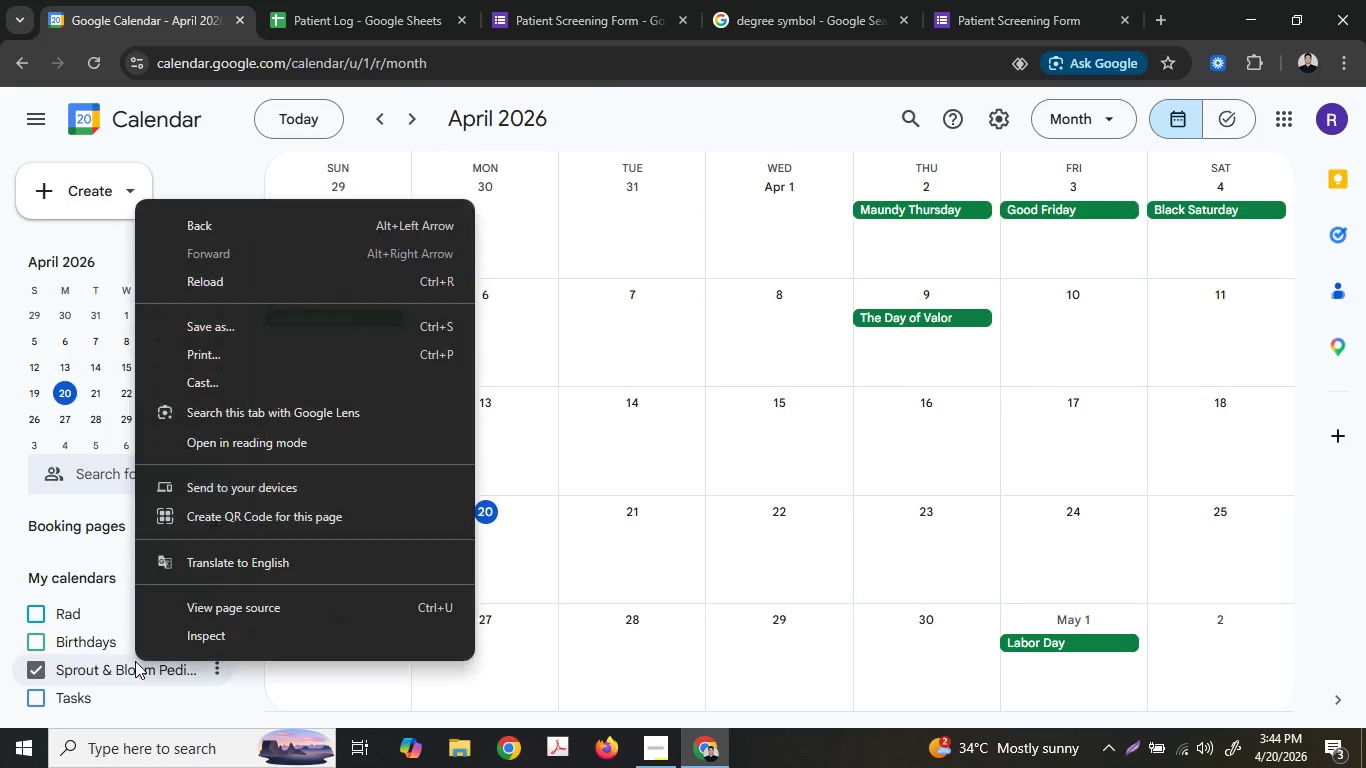 
left_click([132, 677])
 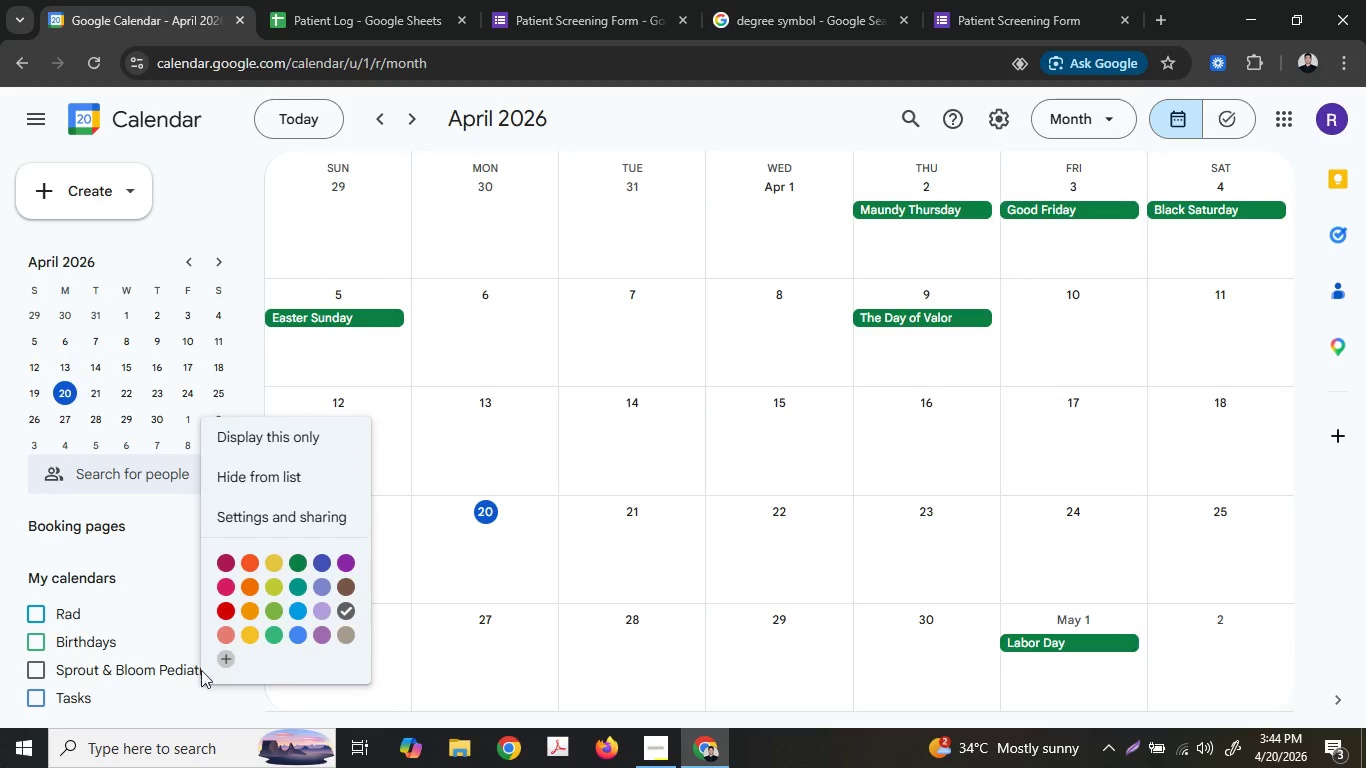 
left_click([183, 669])
 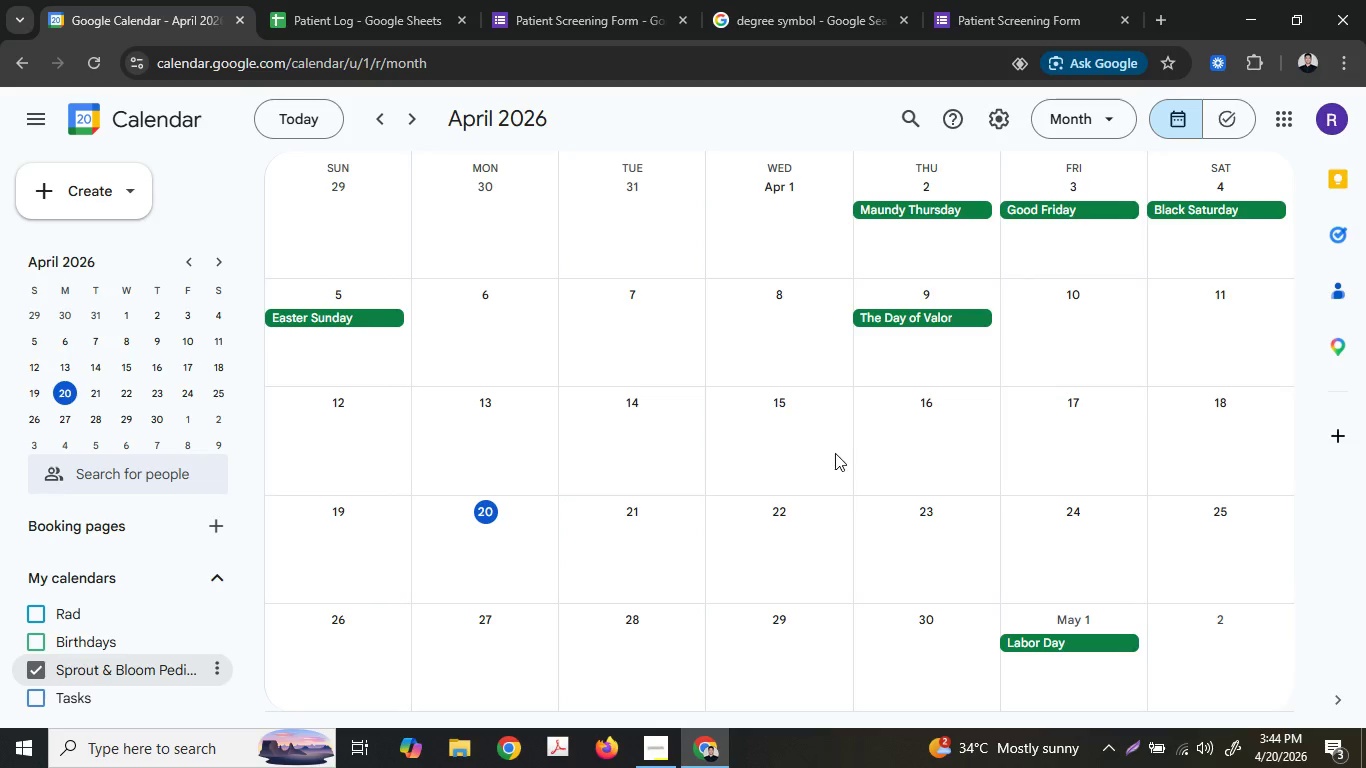 
wait(6.88)
 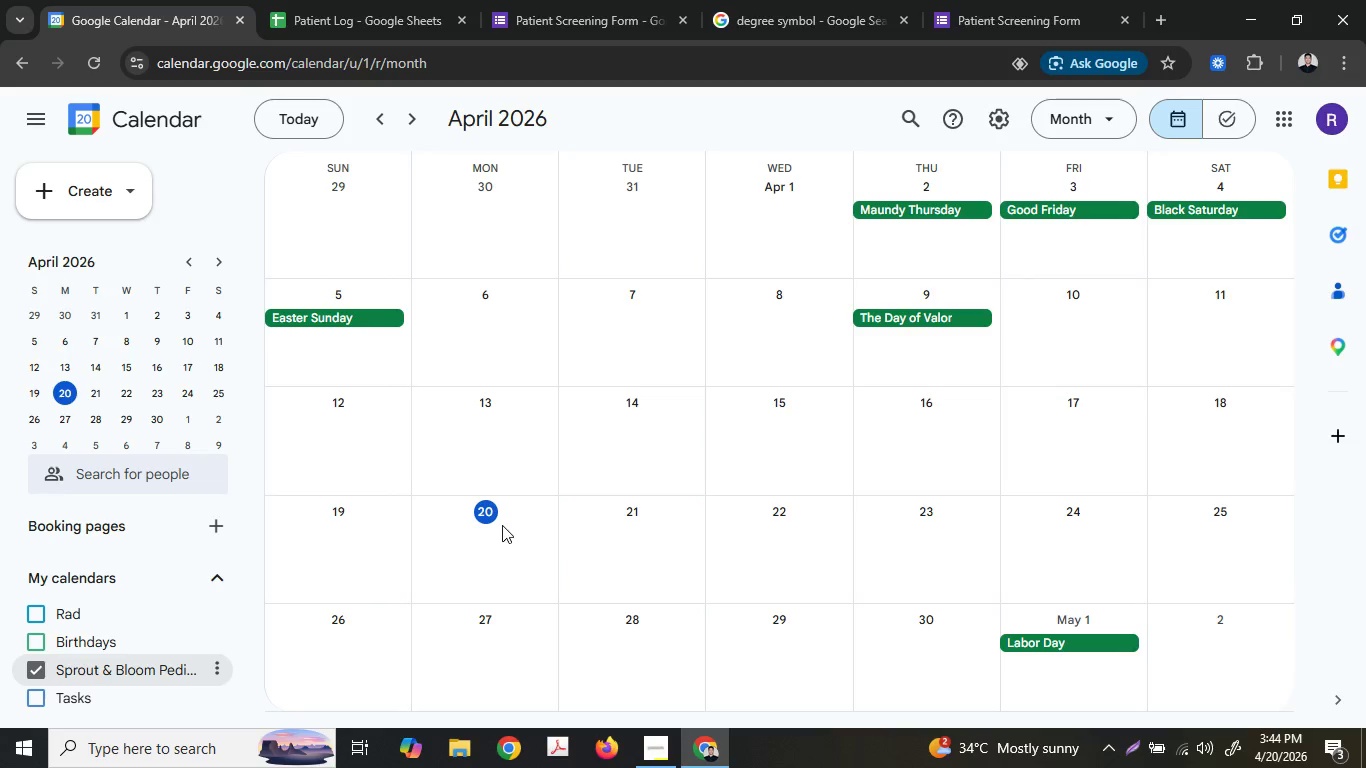 
left_click([1050, 666])
 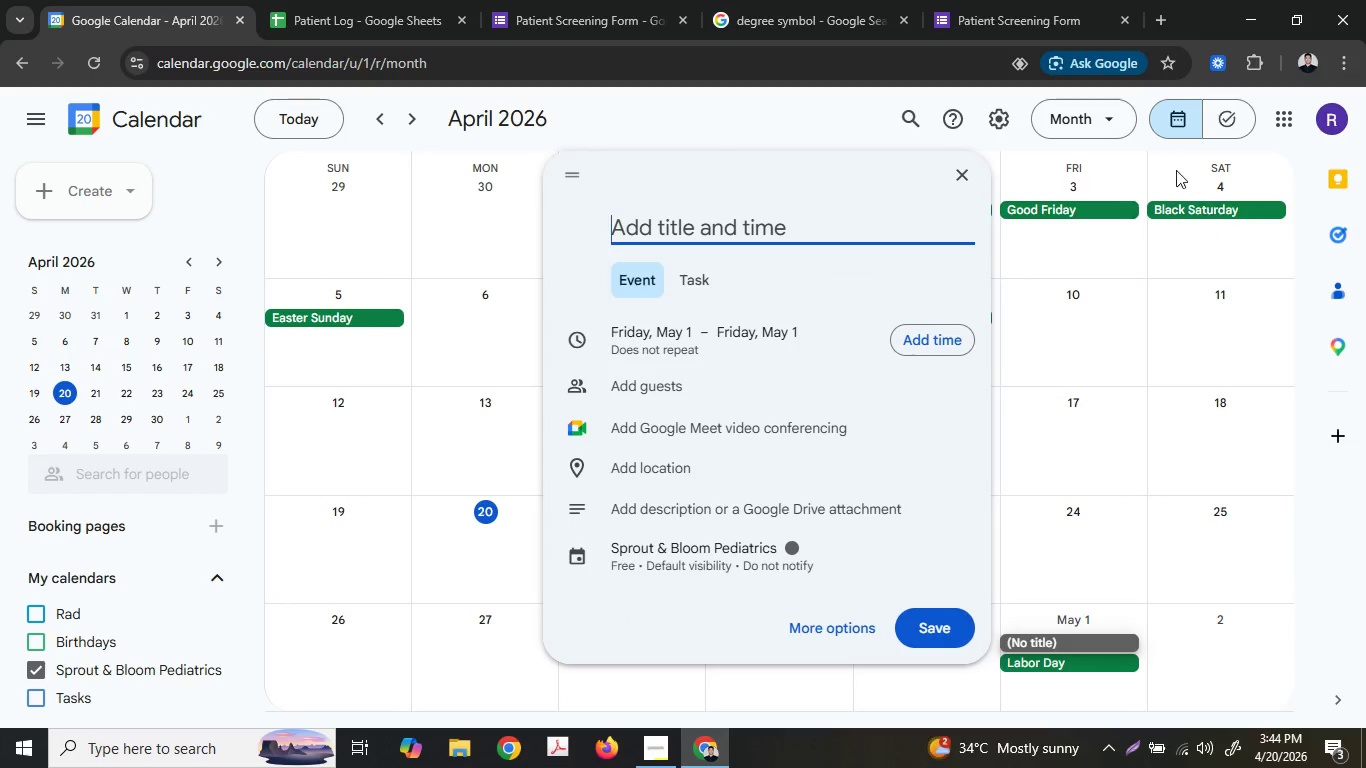 
left_click([823, 107])
 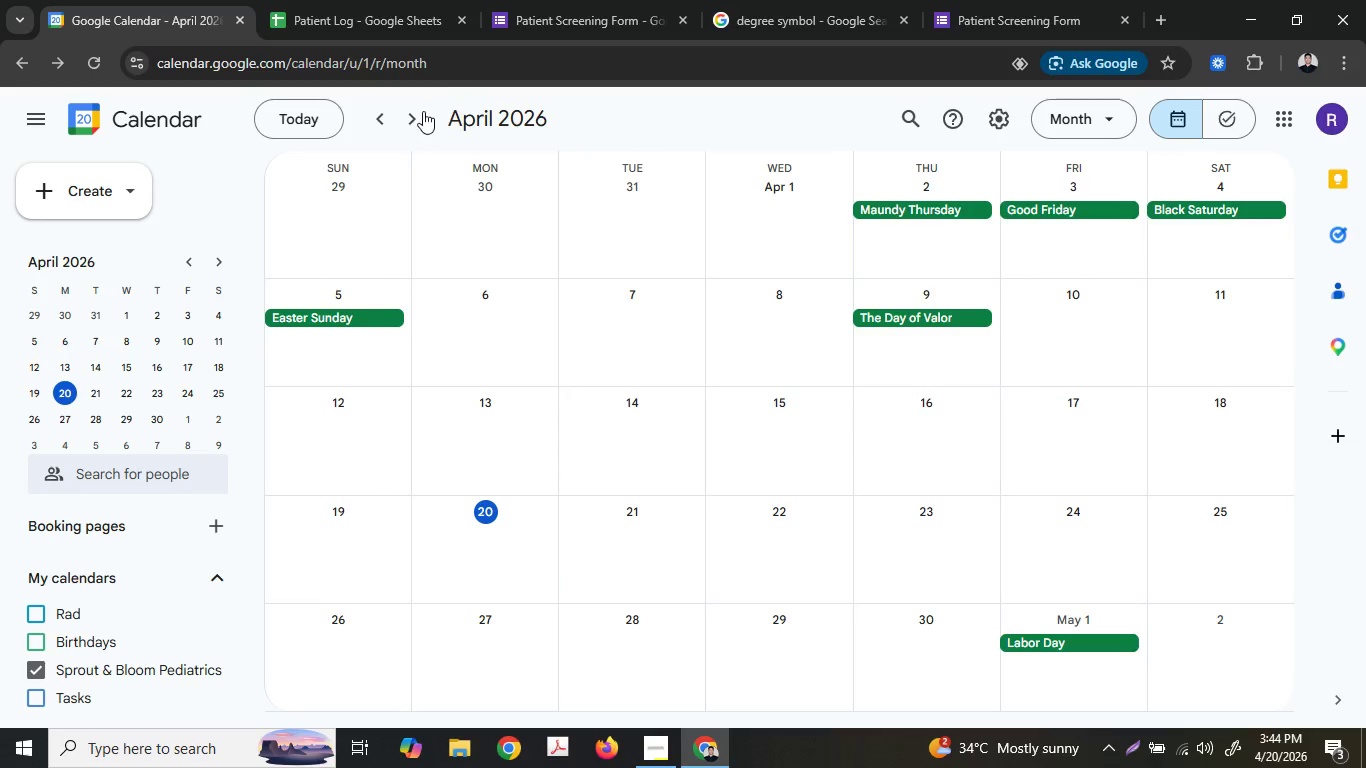 
left_click([402, 117])
 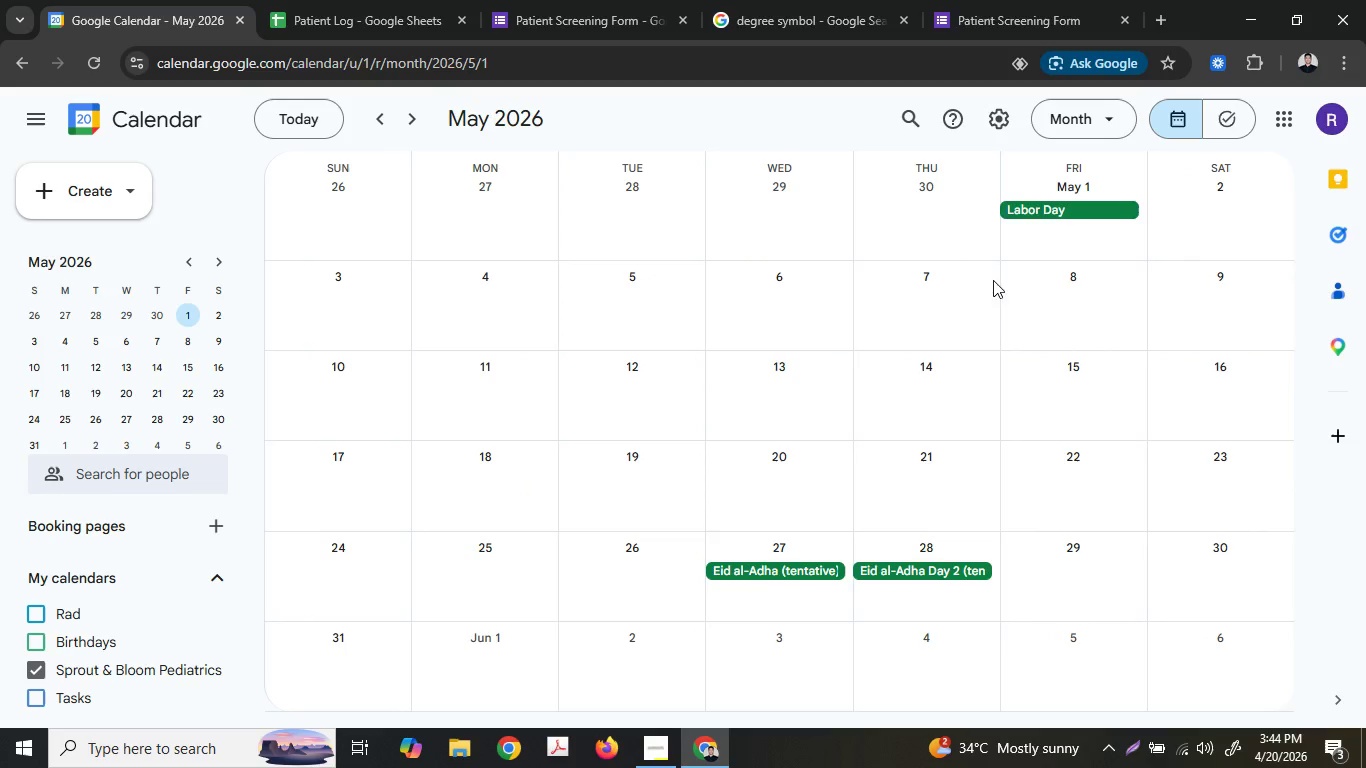 
left_click([408, 129])
 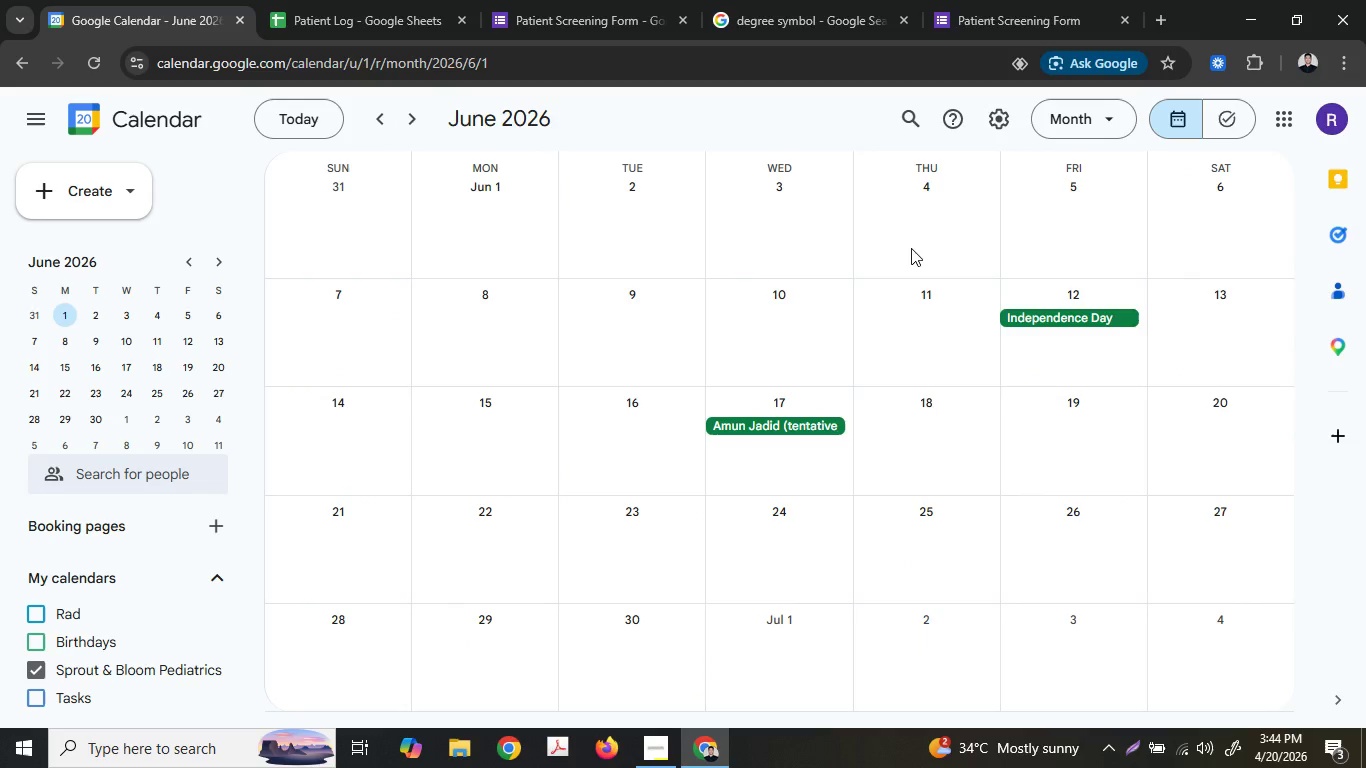 
mouse_move([479, 224])
 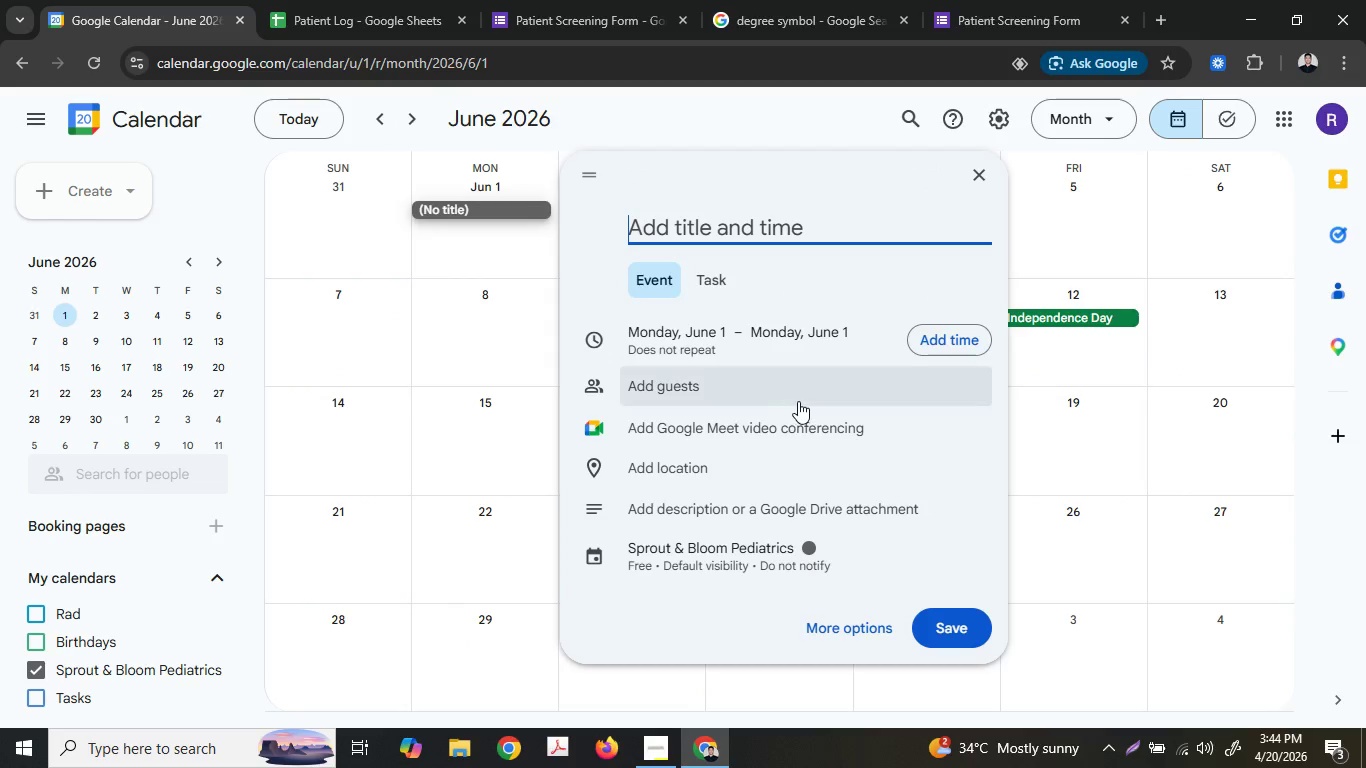 
scroll: coordinate [800, 408], scroll_direction: down, amount: 1.0
 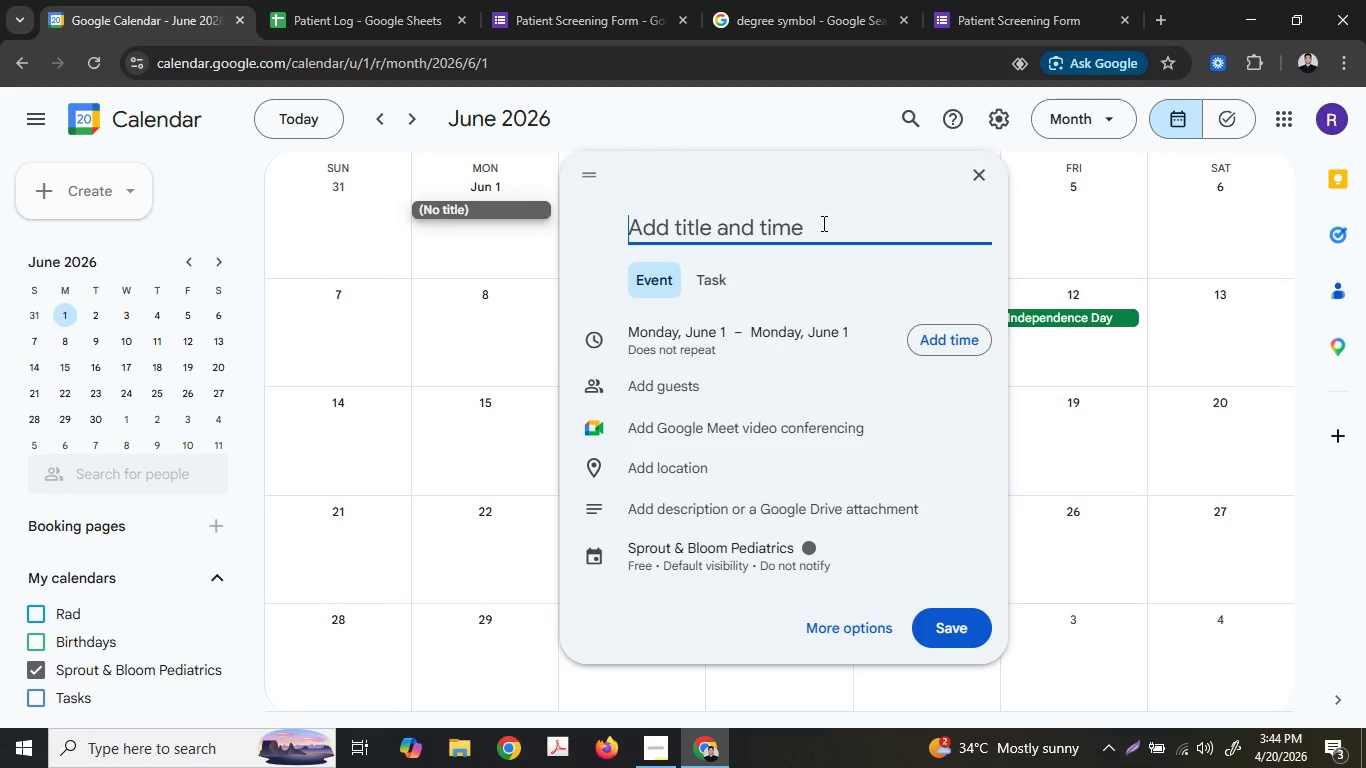 
left_click([822, 225])
 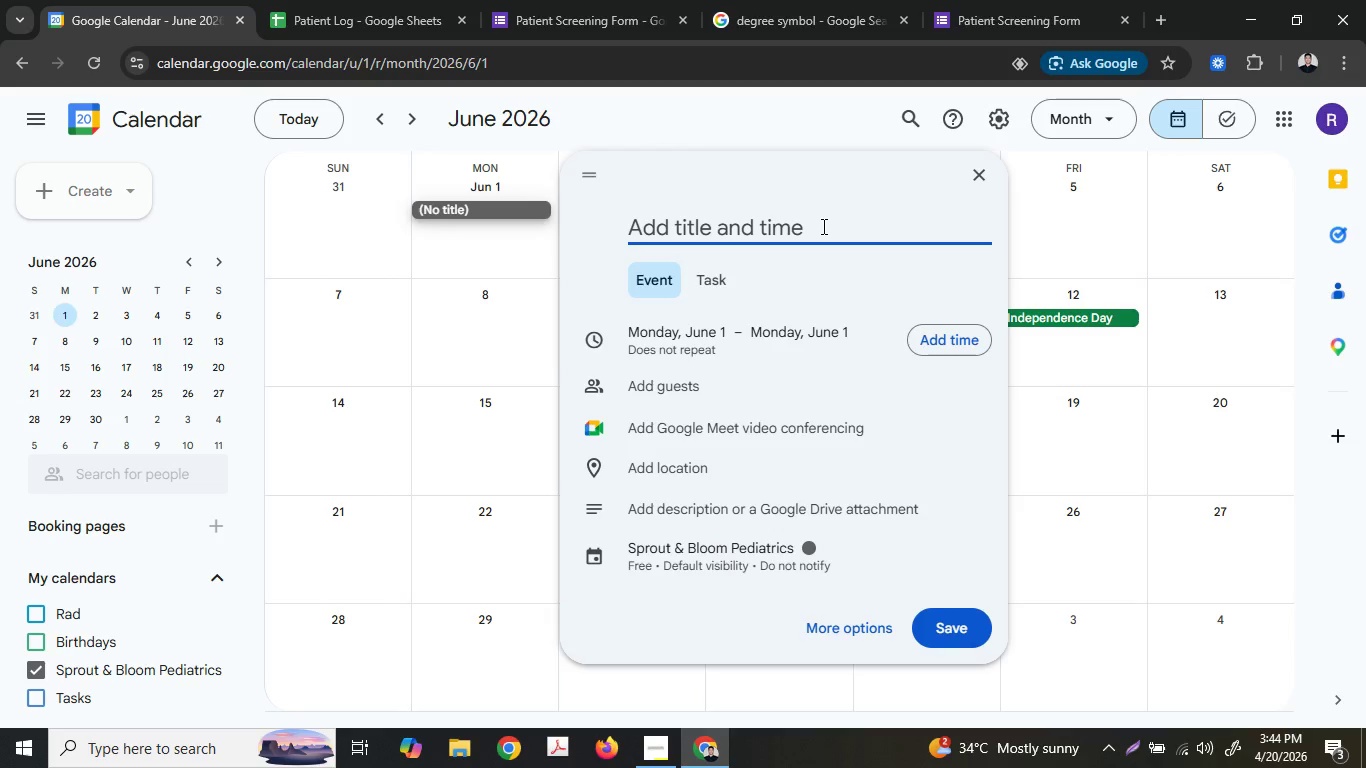 
left_click([646, 744])